 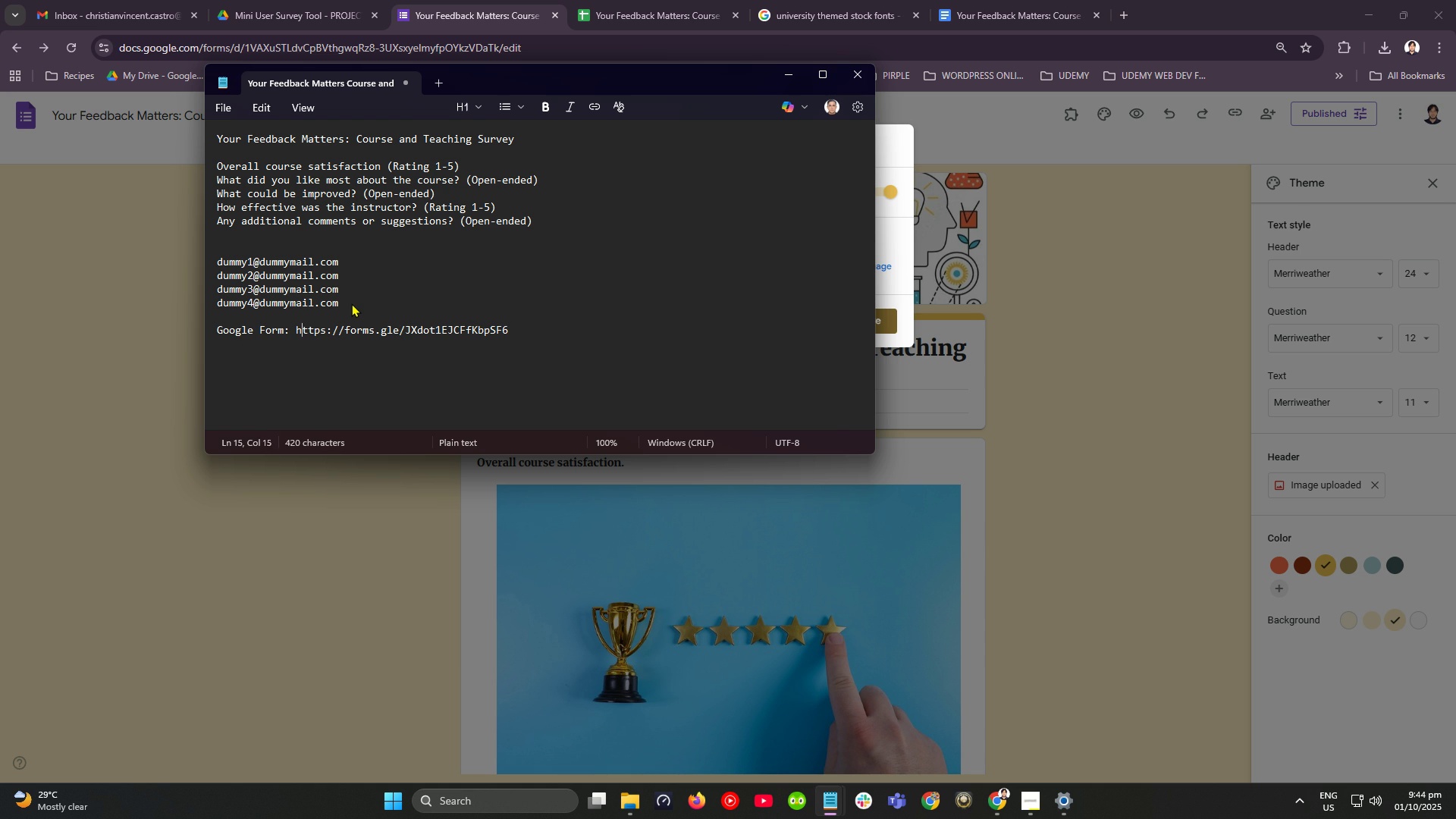 
key(ArrowLeft)
 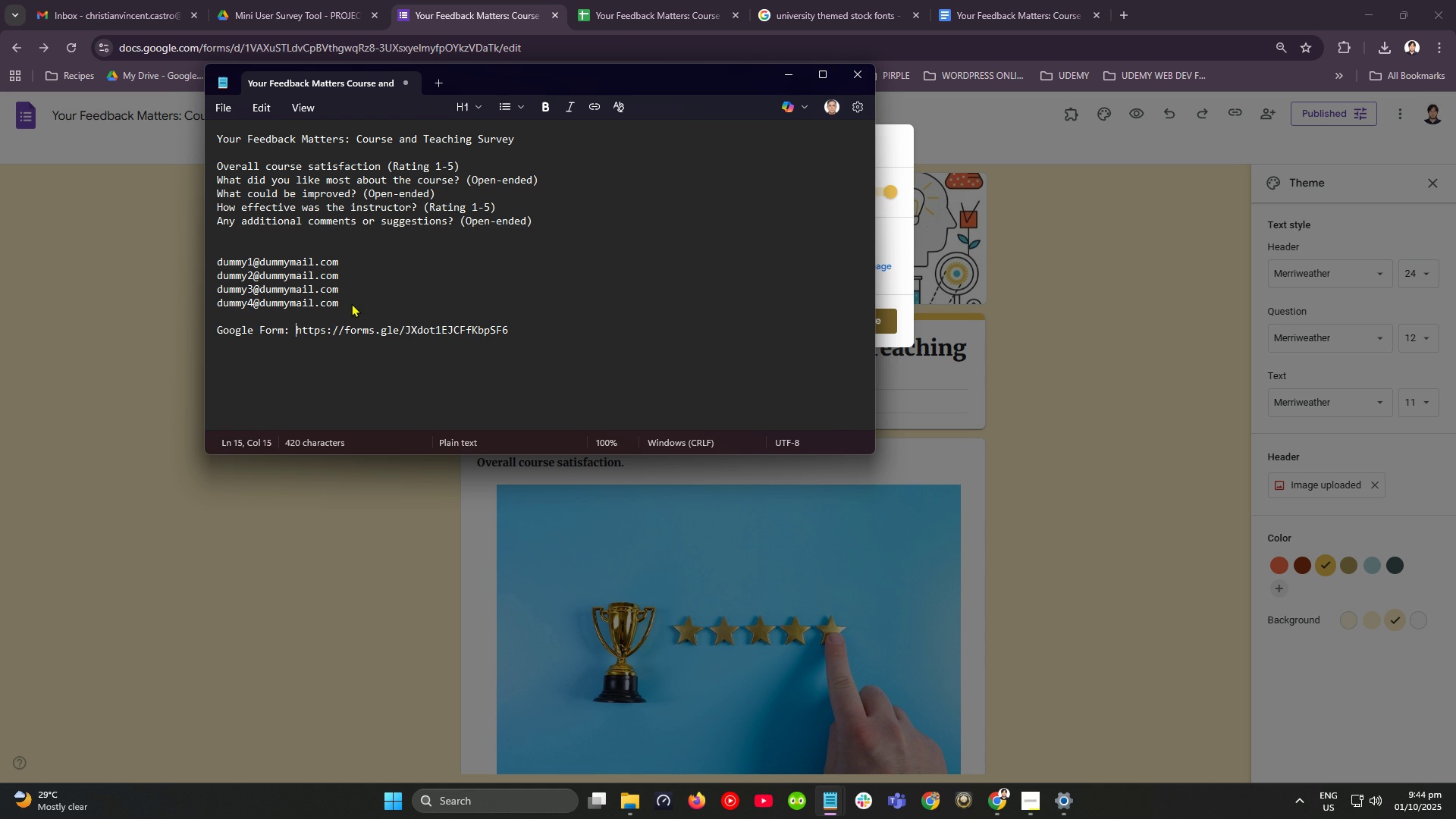 
key(ArrowLeft)
 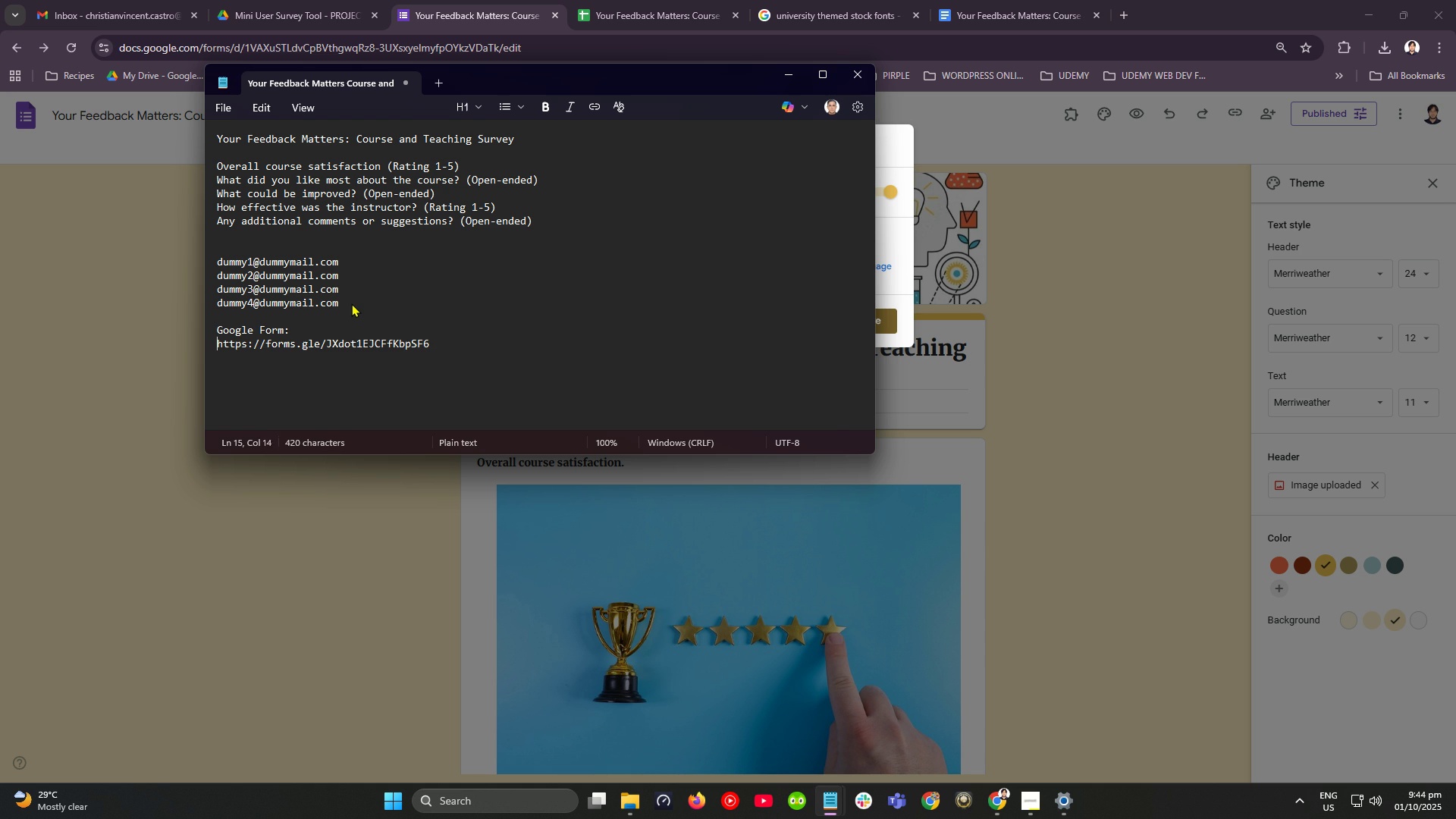 
key(Enter)
 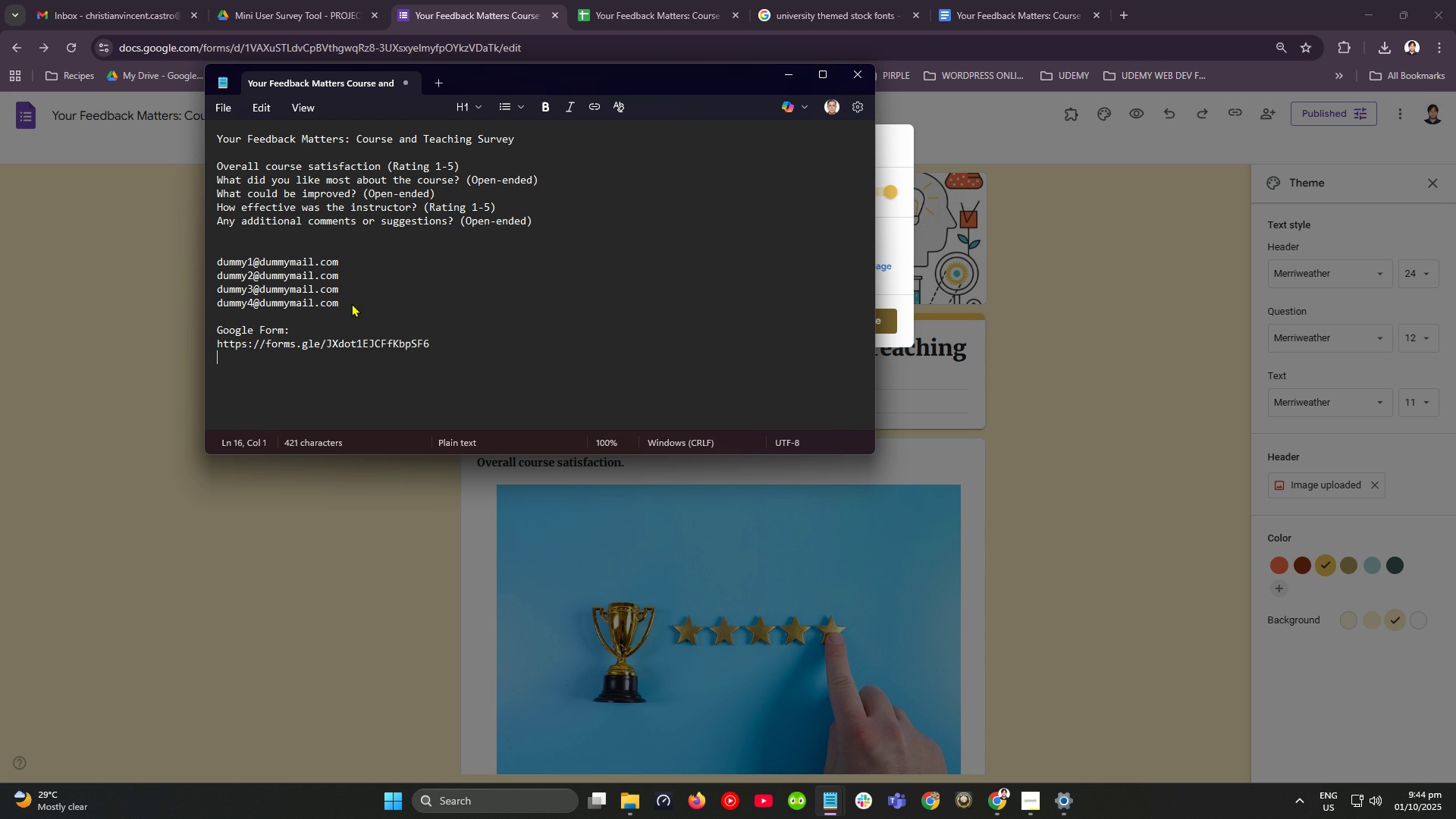 
key(ArrowDown)
 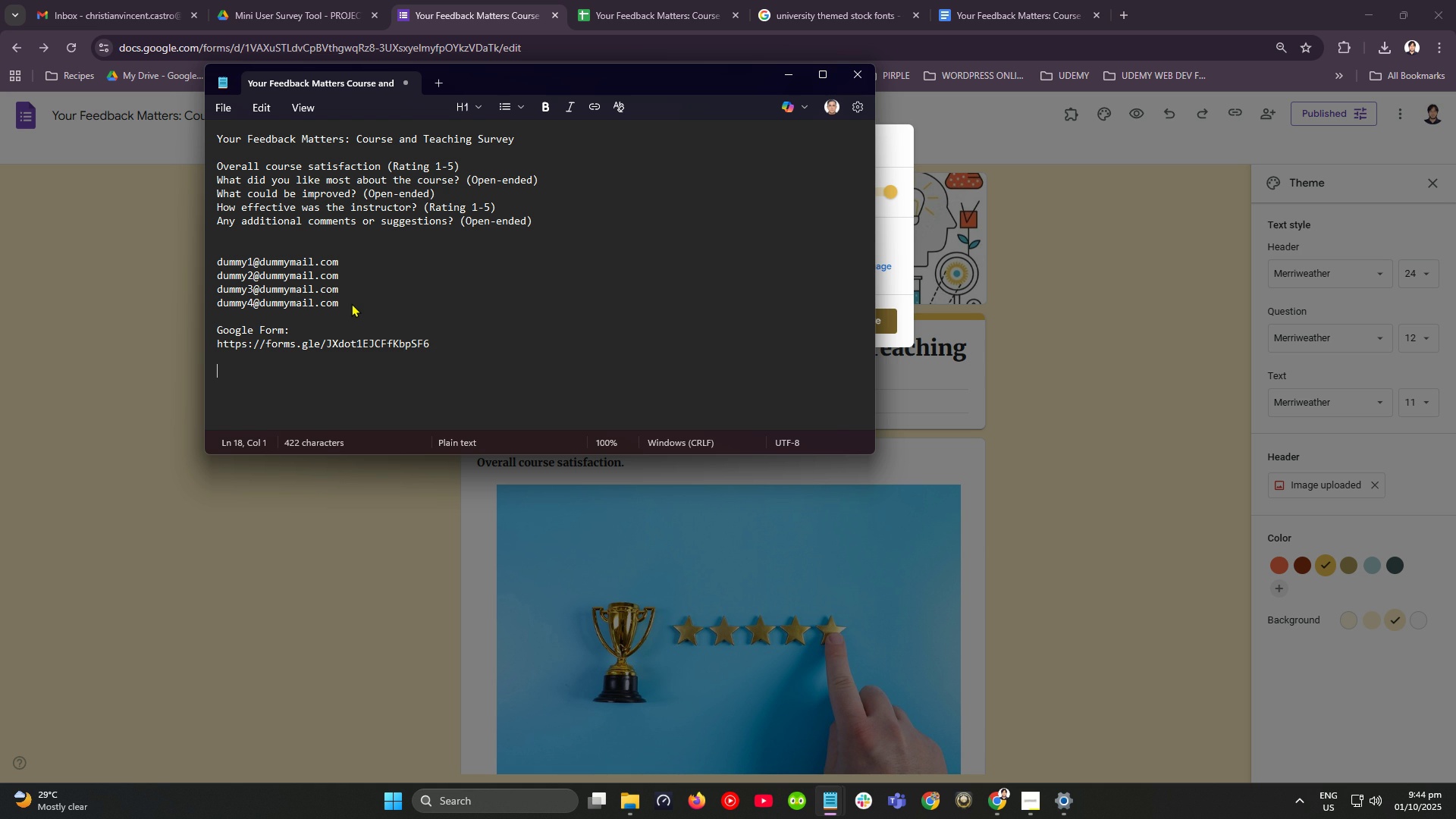 
key(Enter)